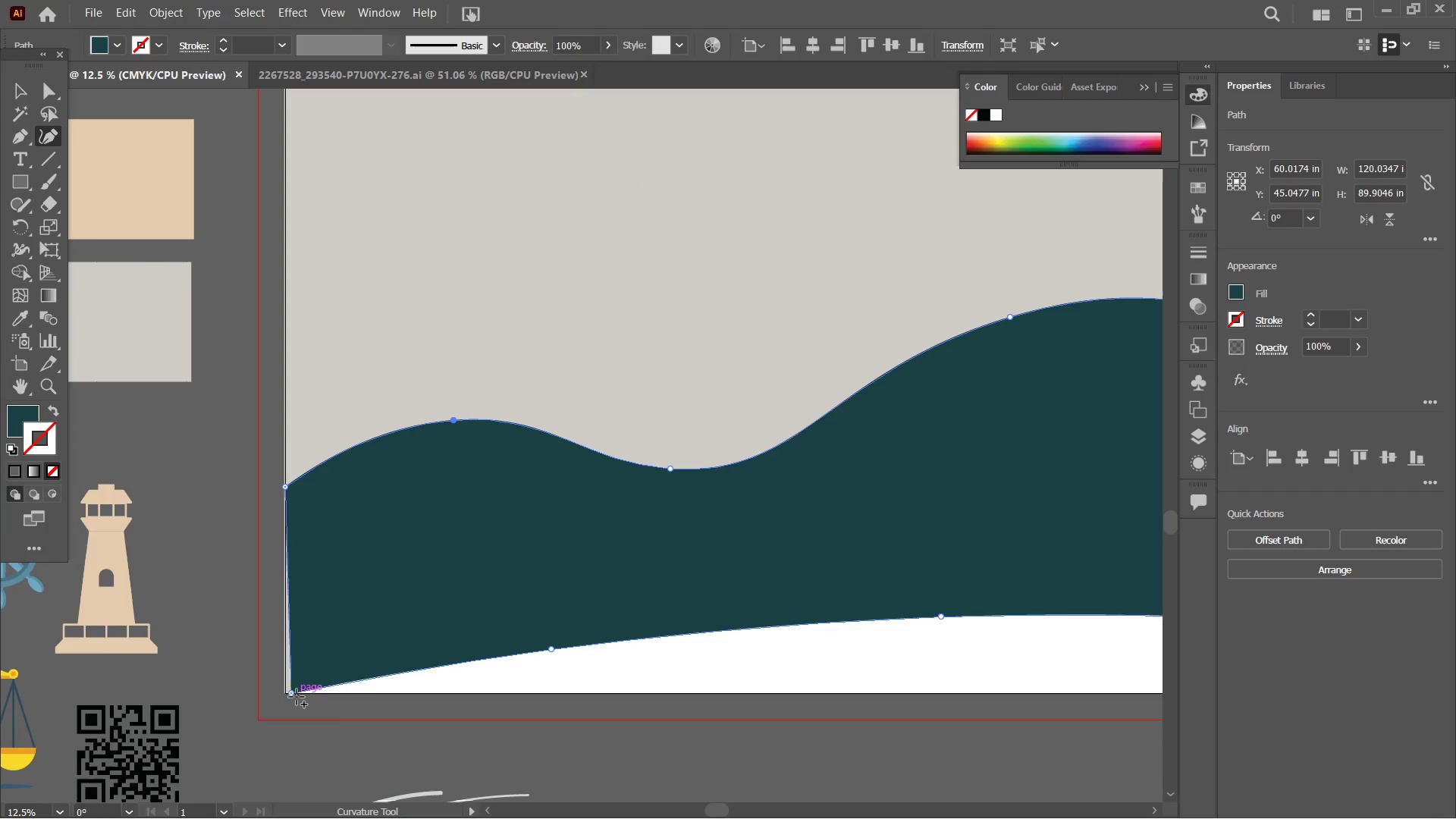 
left_click_drag(start_coordinate=[290, 695], to_coordinate=[284, 695])
 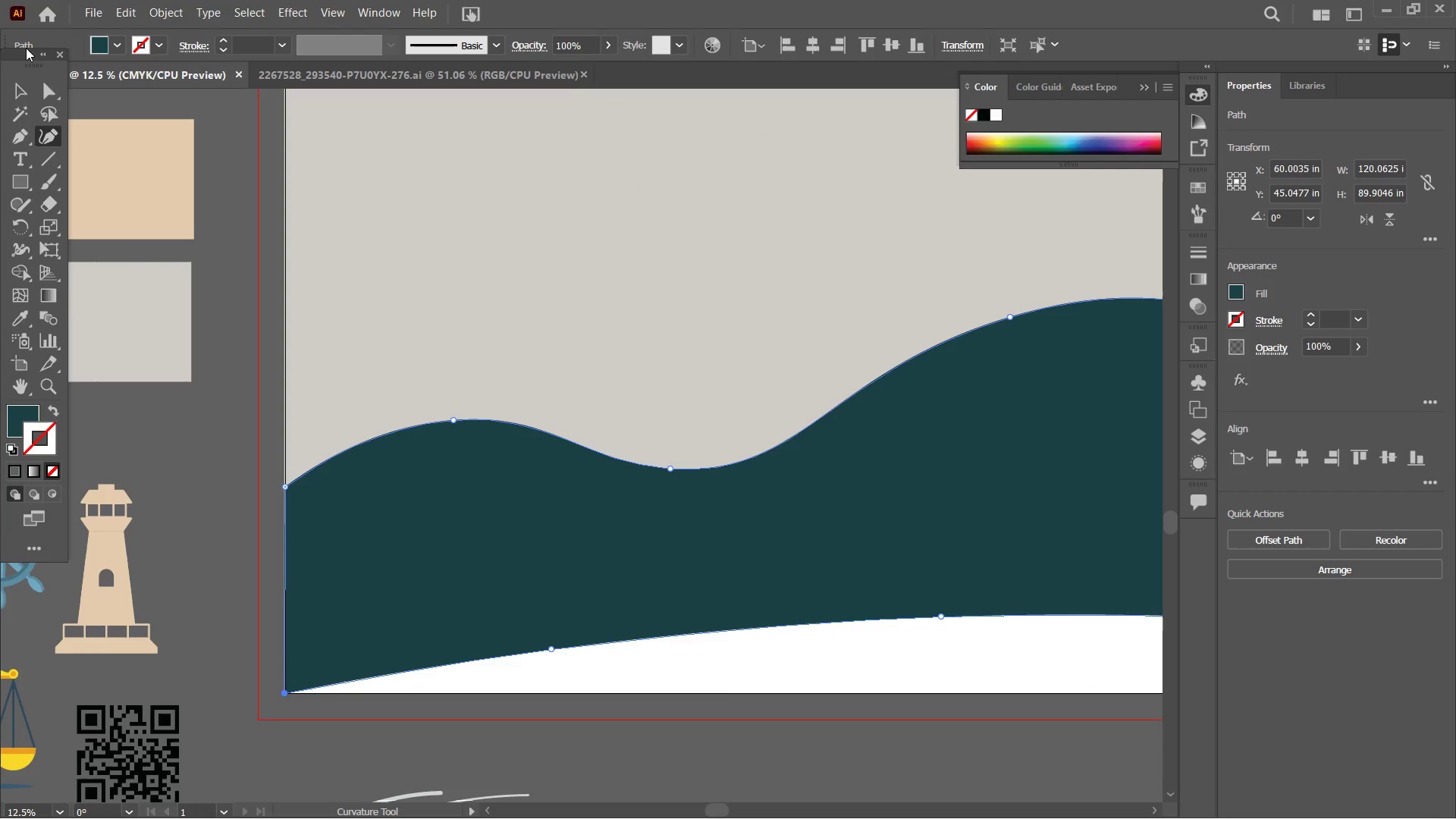 
double_click([237, 135])
 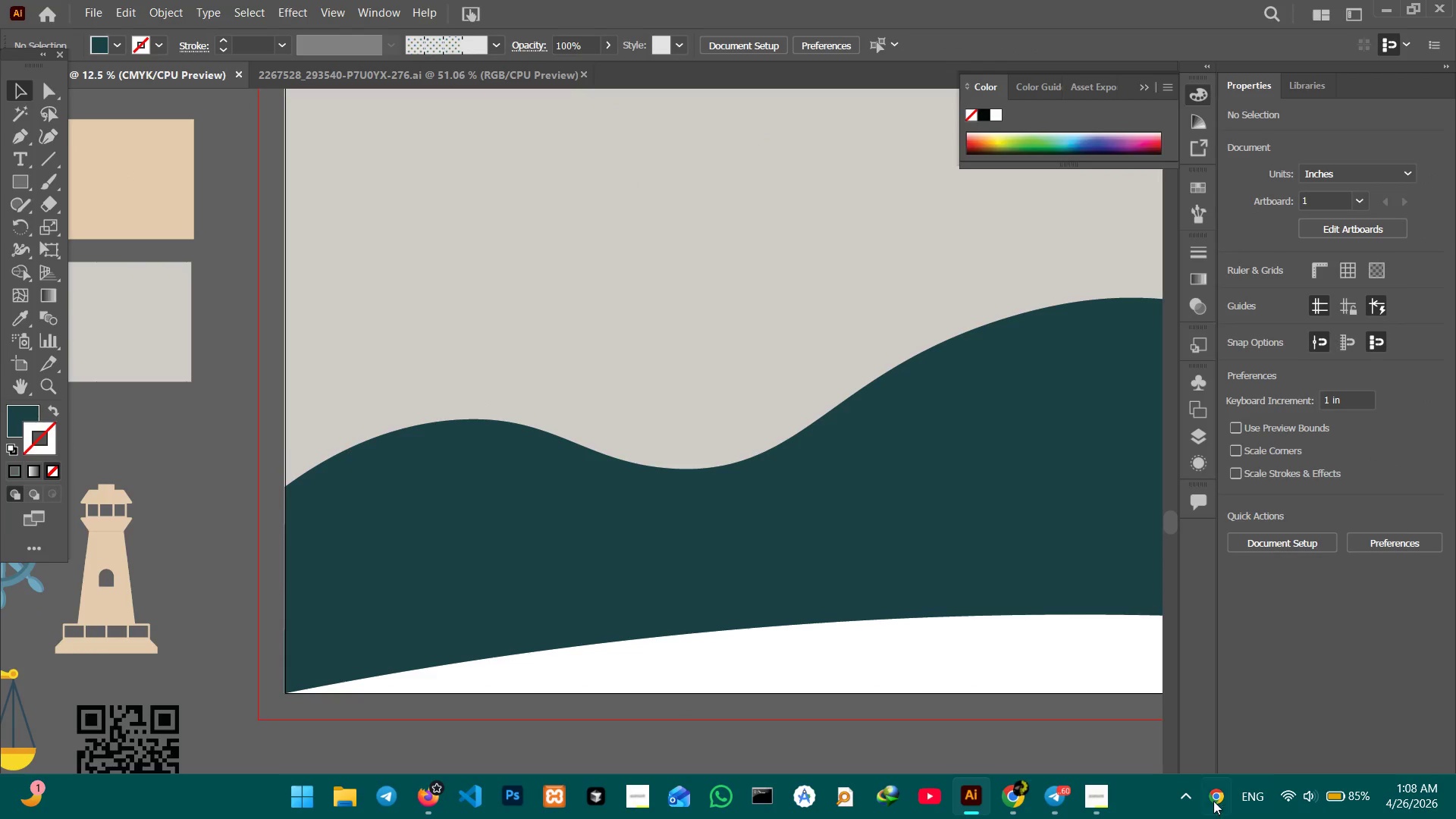 
left_click([1112, 798])